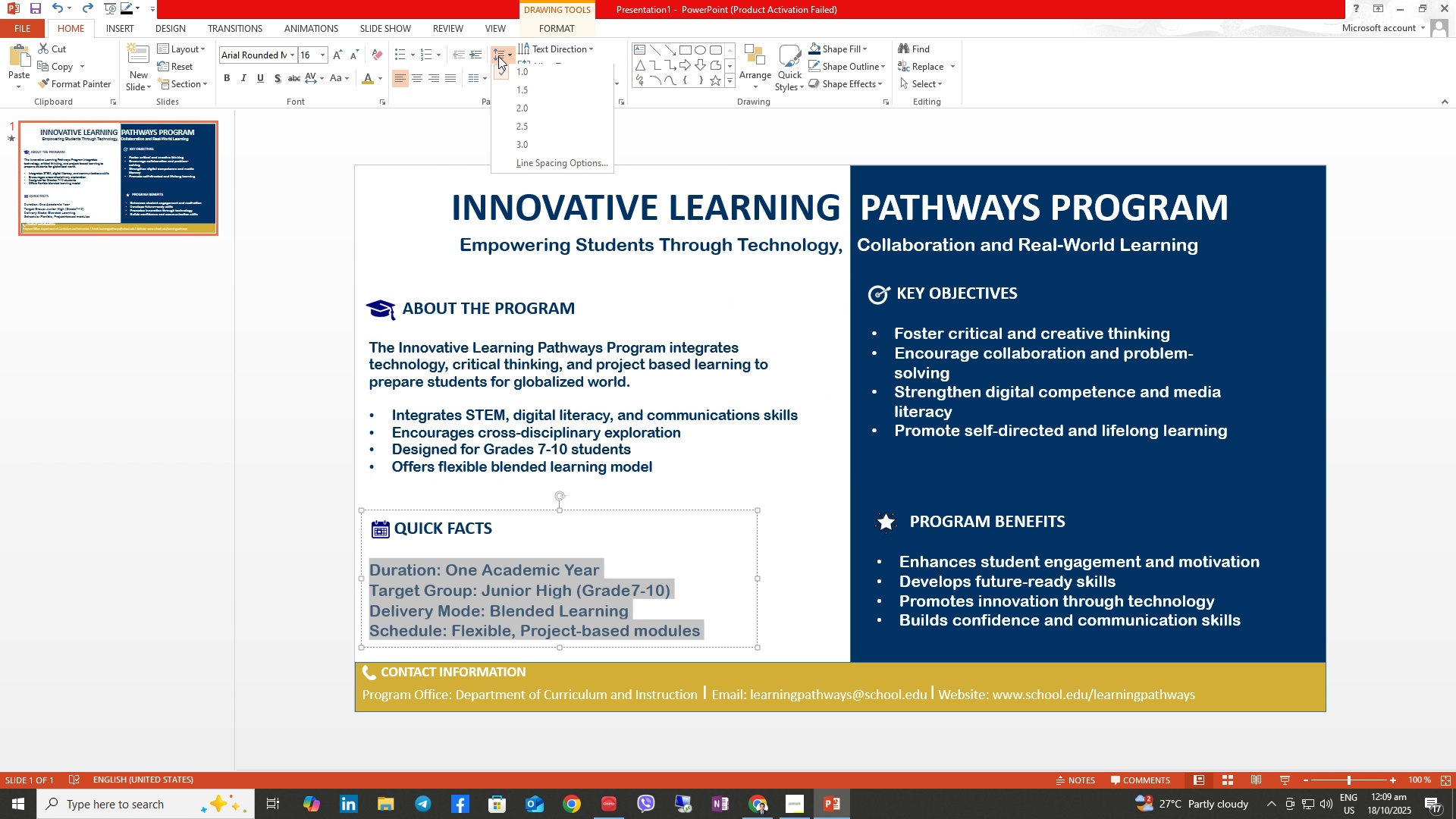 
left_click([544, 168])
 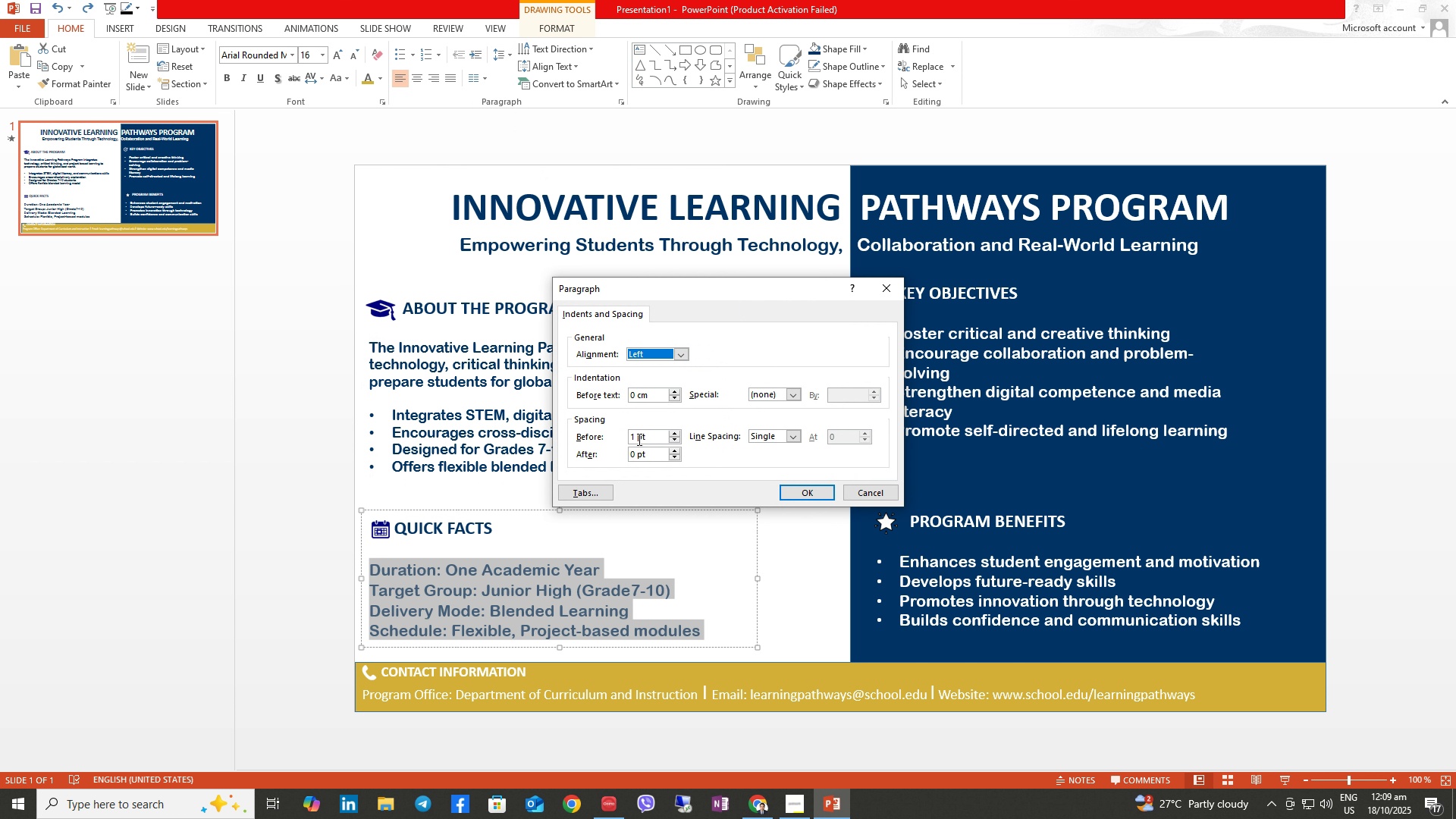 
left_click([635, 438])
 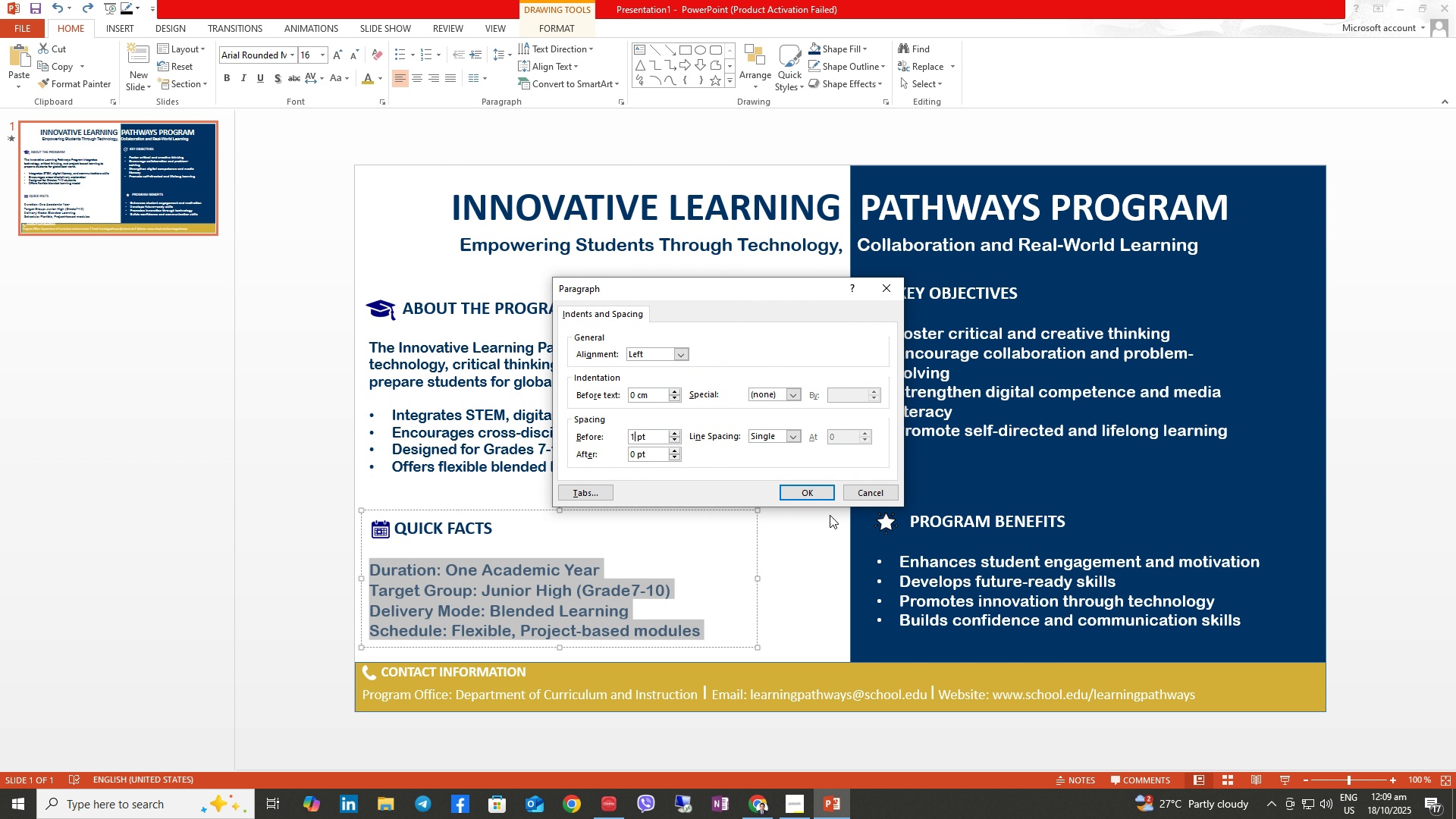 
key(Backspace)
 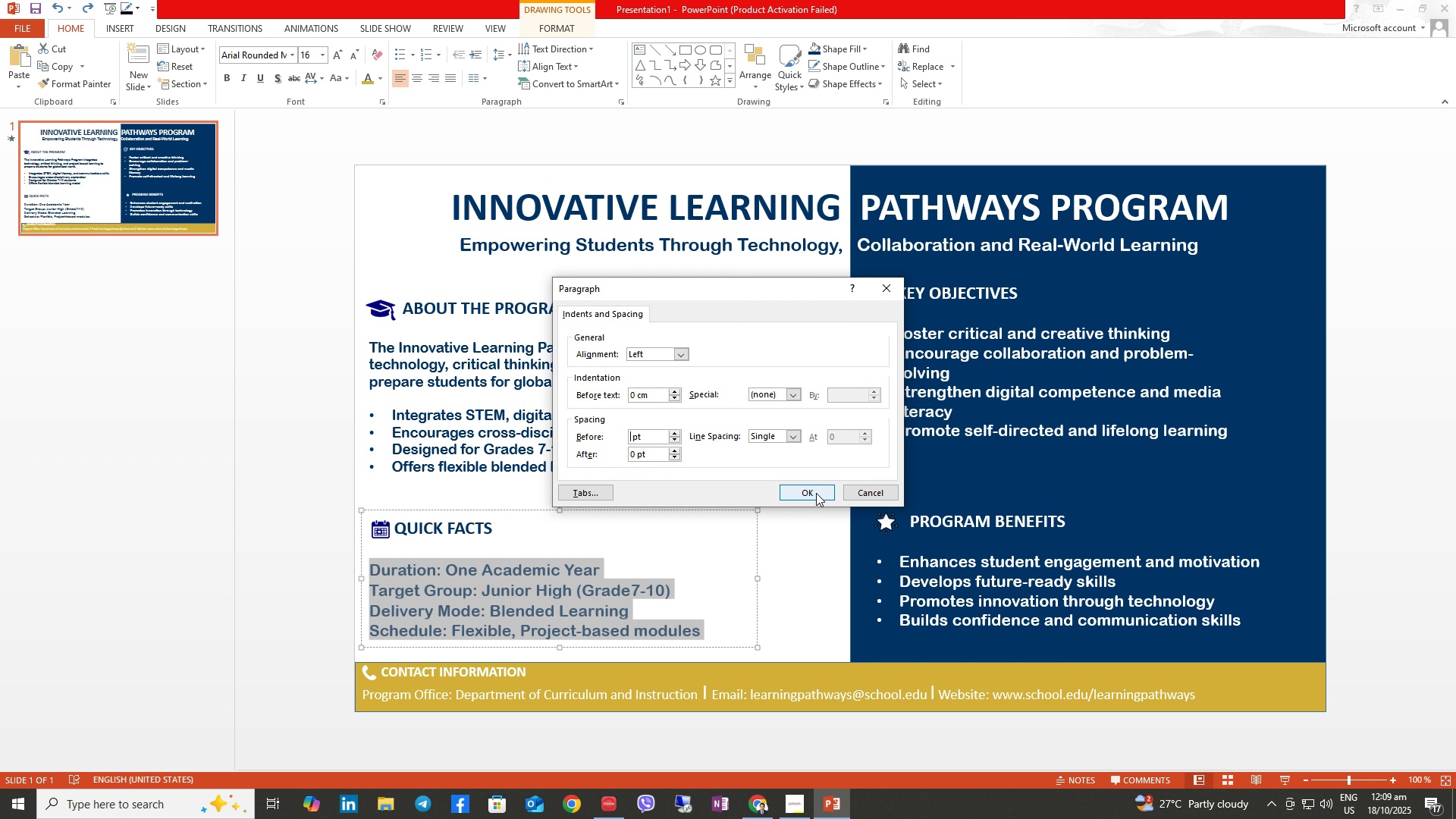 
key(Numpad3)
 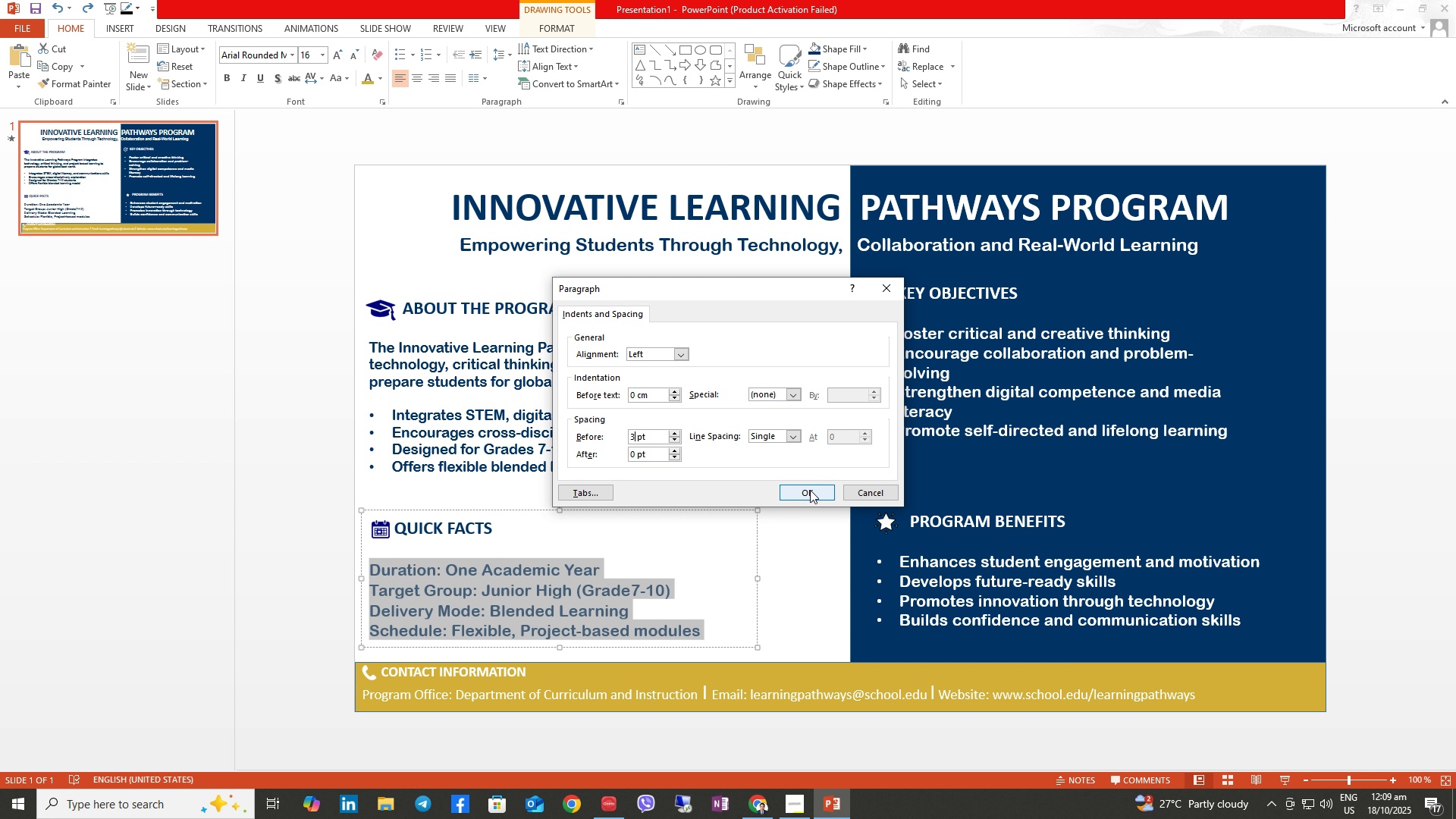 
left_click([810, 490])
 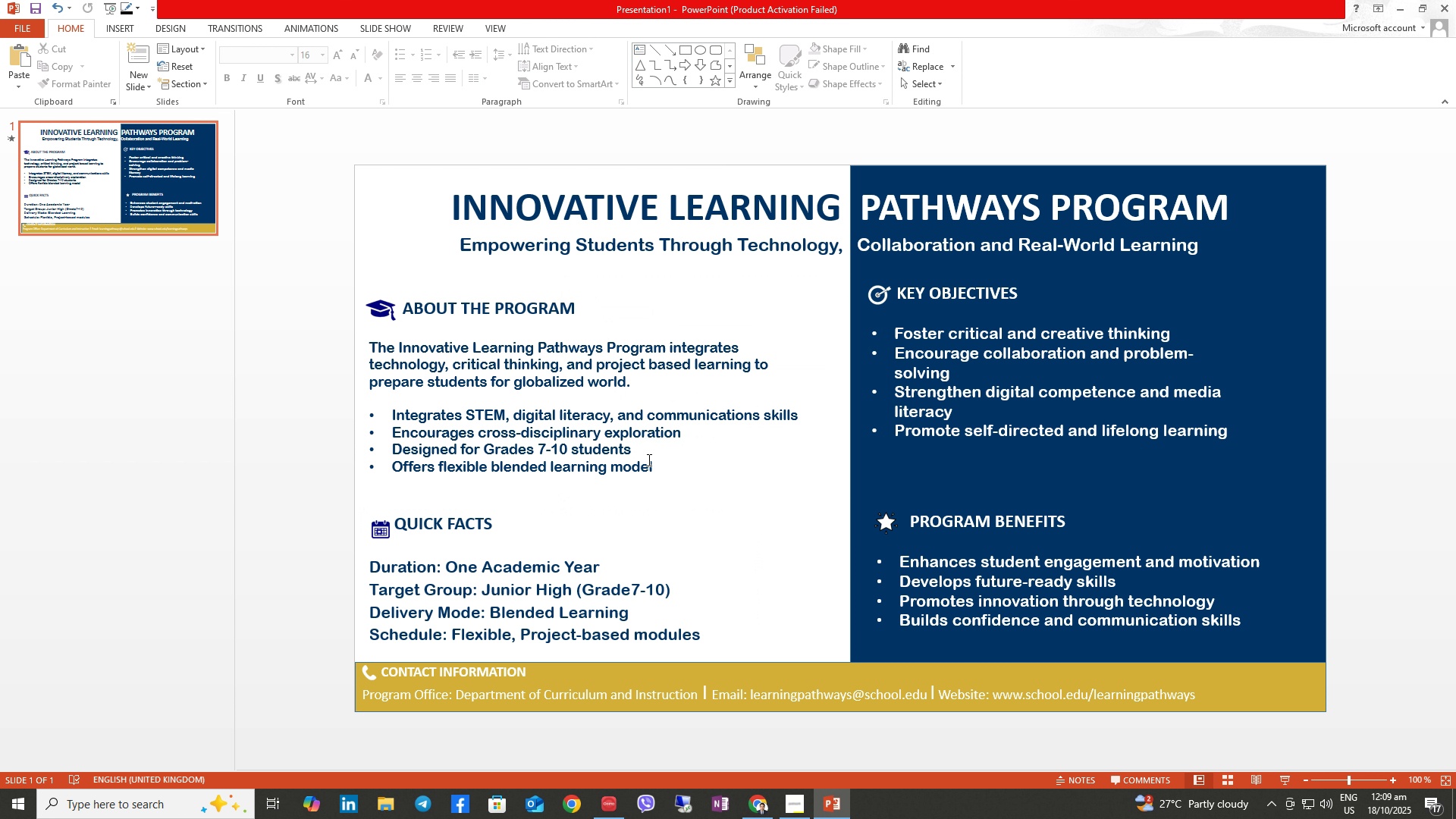 
left_click([654, 467])
 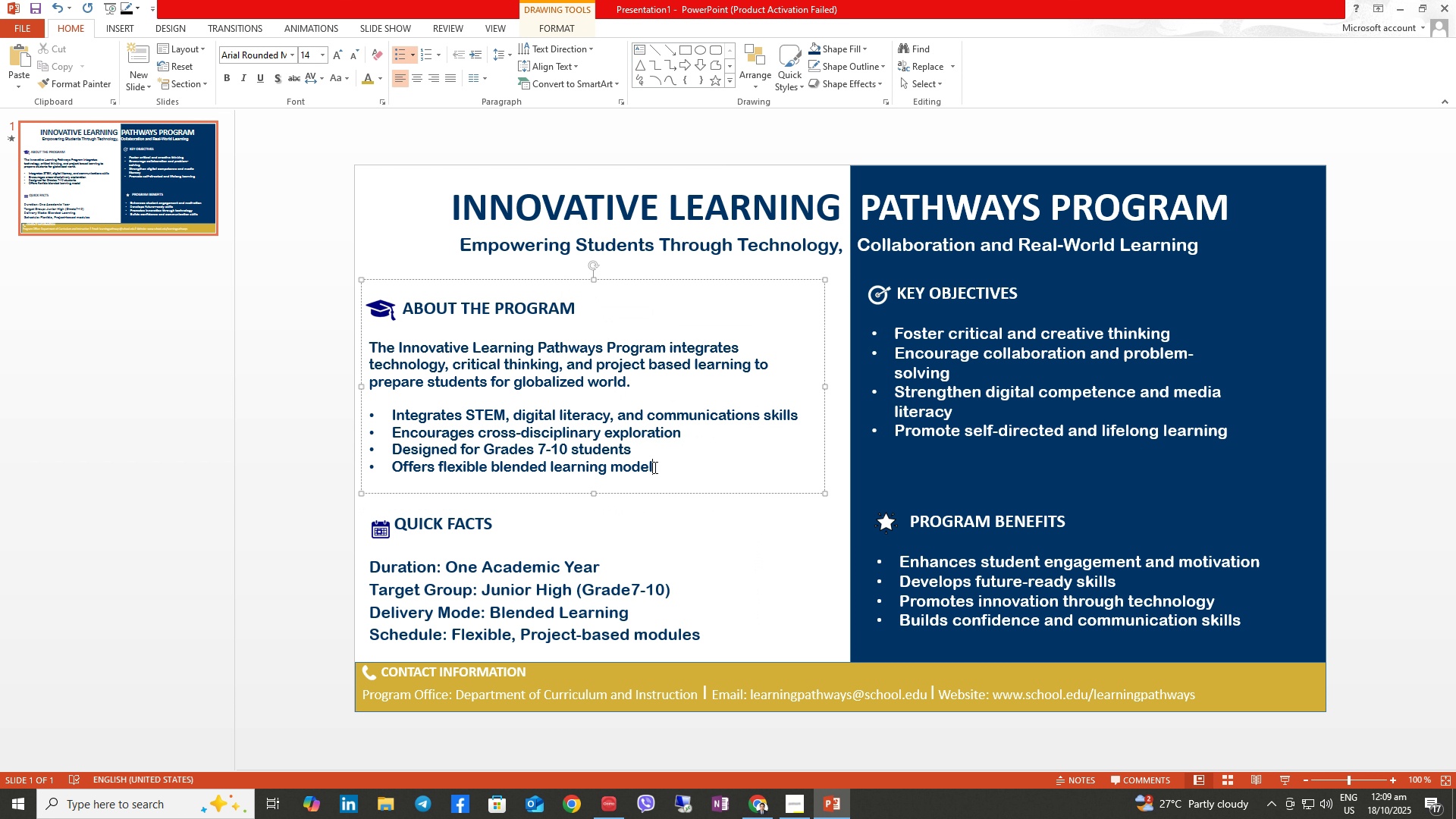 
left_click_drag(start_coordinate=[654, 467], to_coordinate=[382, 343])
 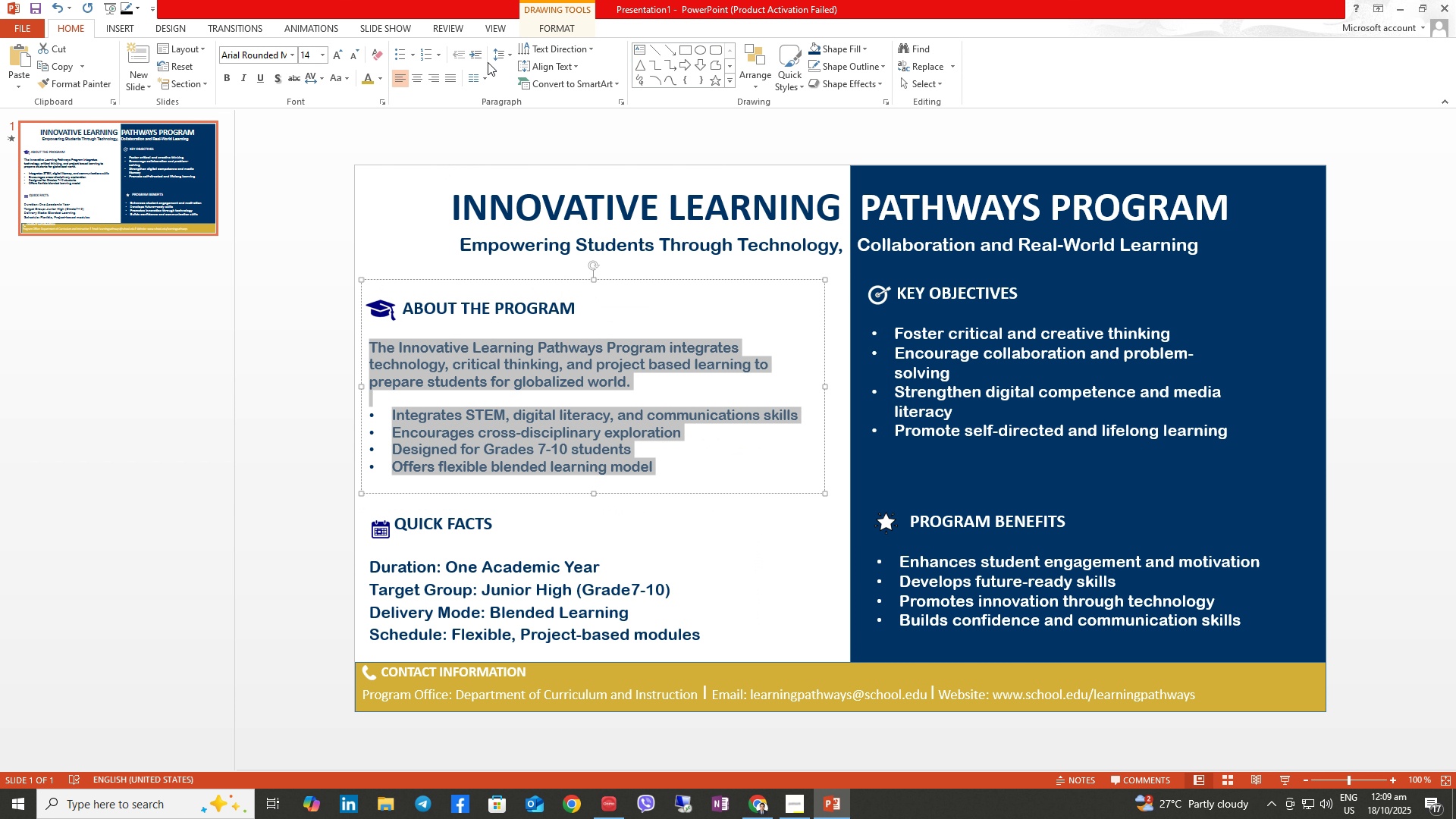 
left_click([491, 59])
 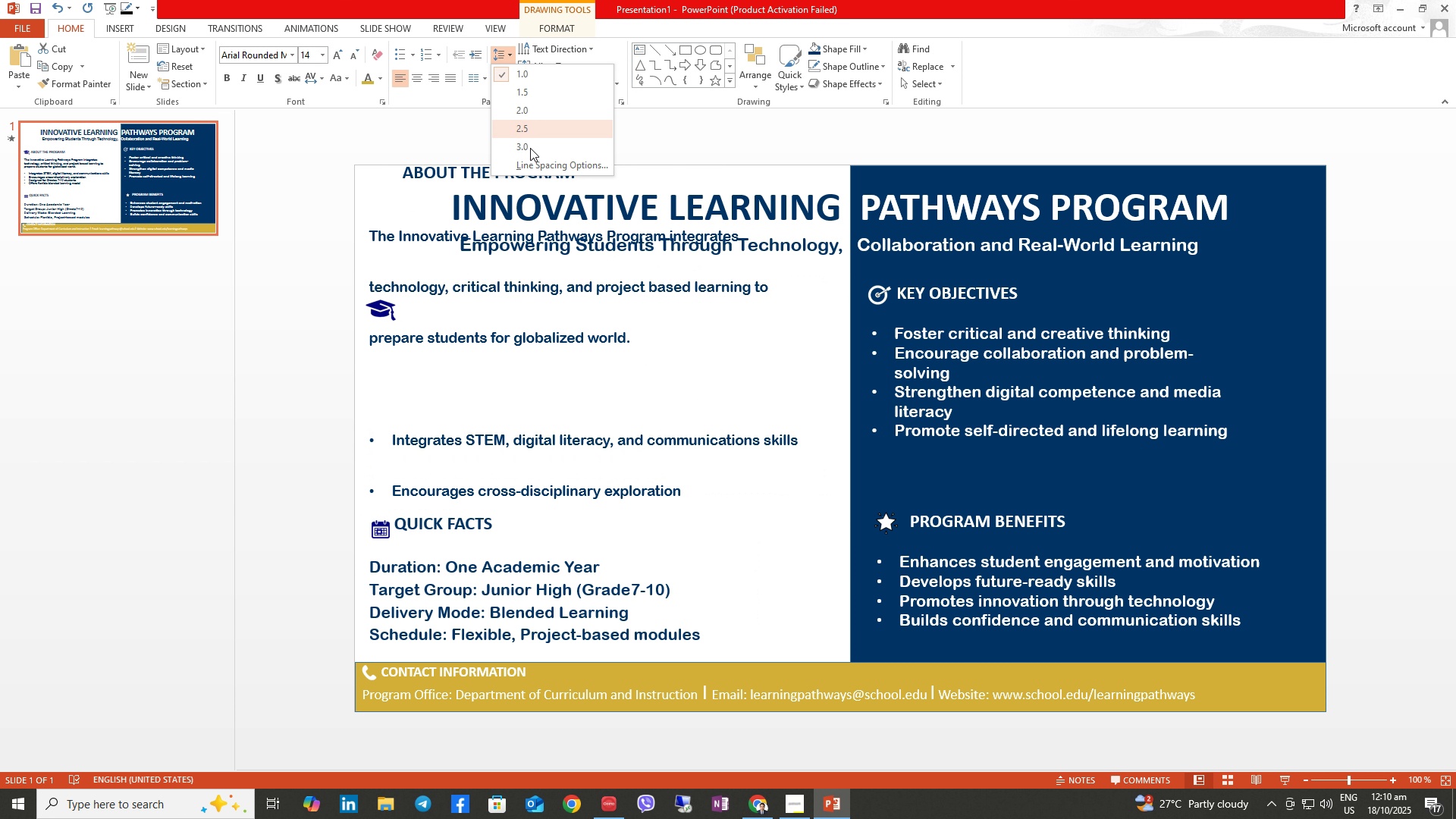 
left_click([535, 168])
 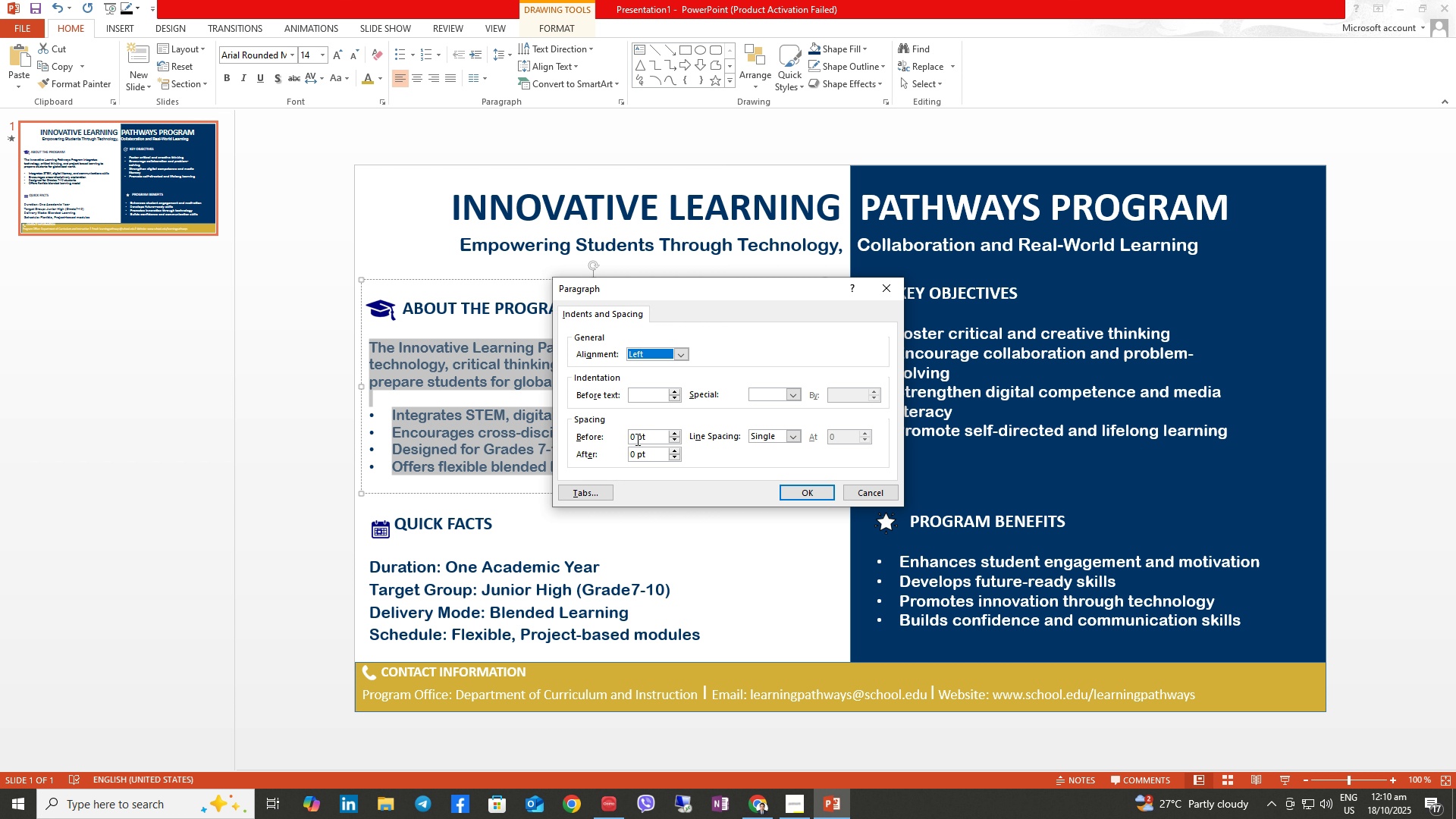 
left_click([635, 438])
 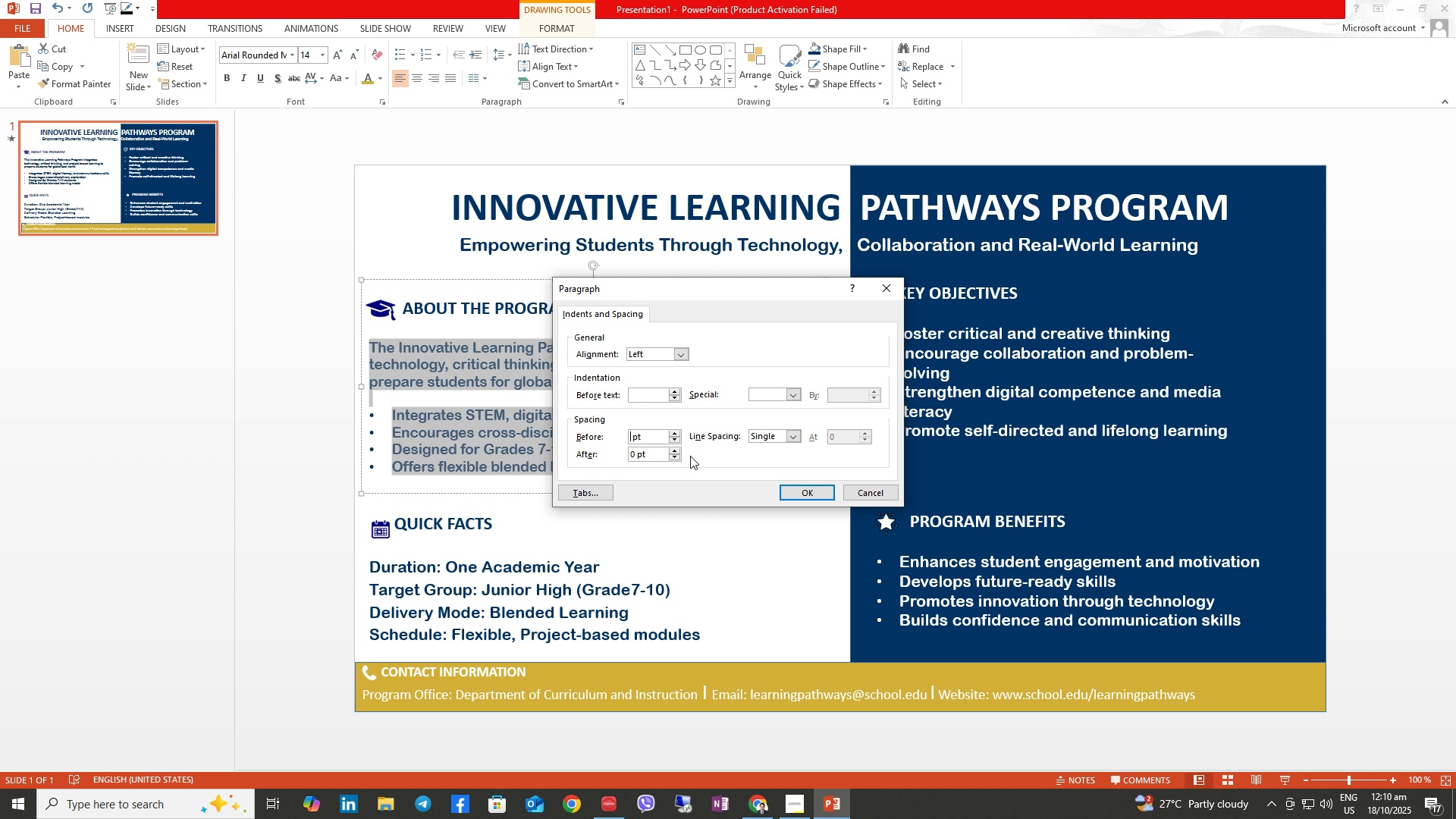 
key(Backspace)
 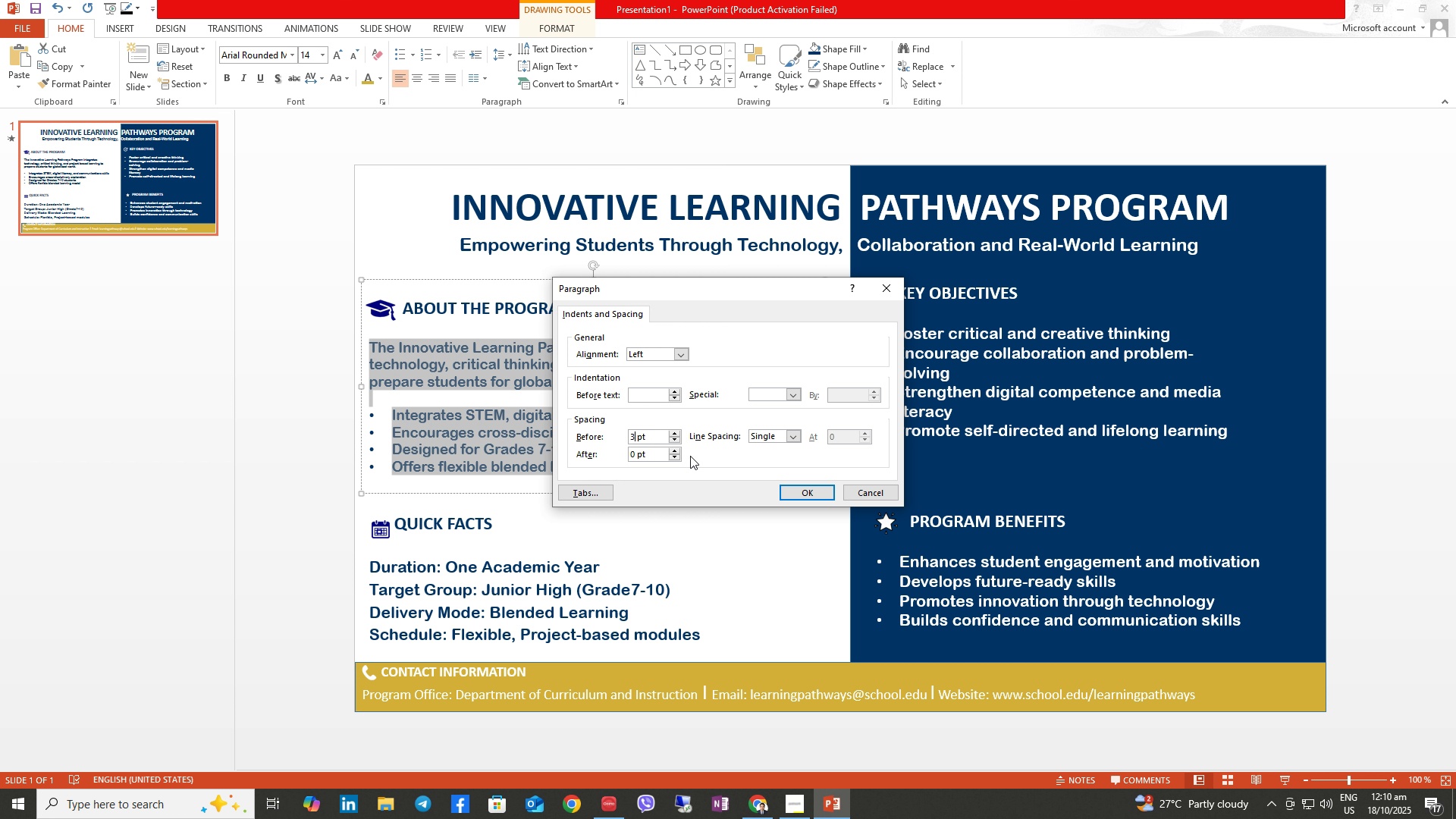 
key(Numpad3)
 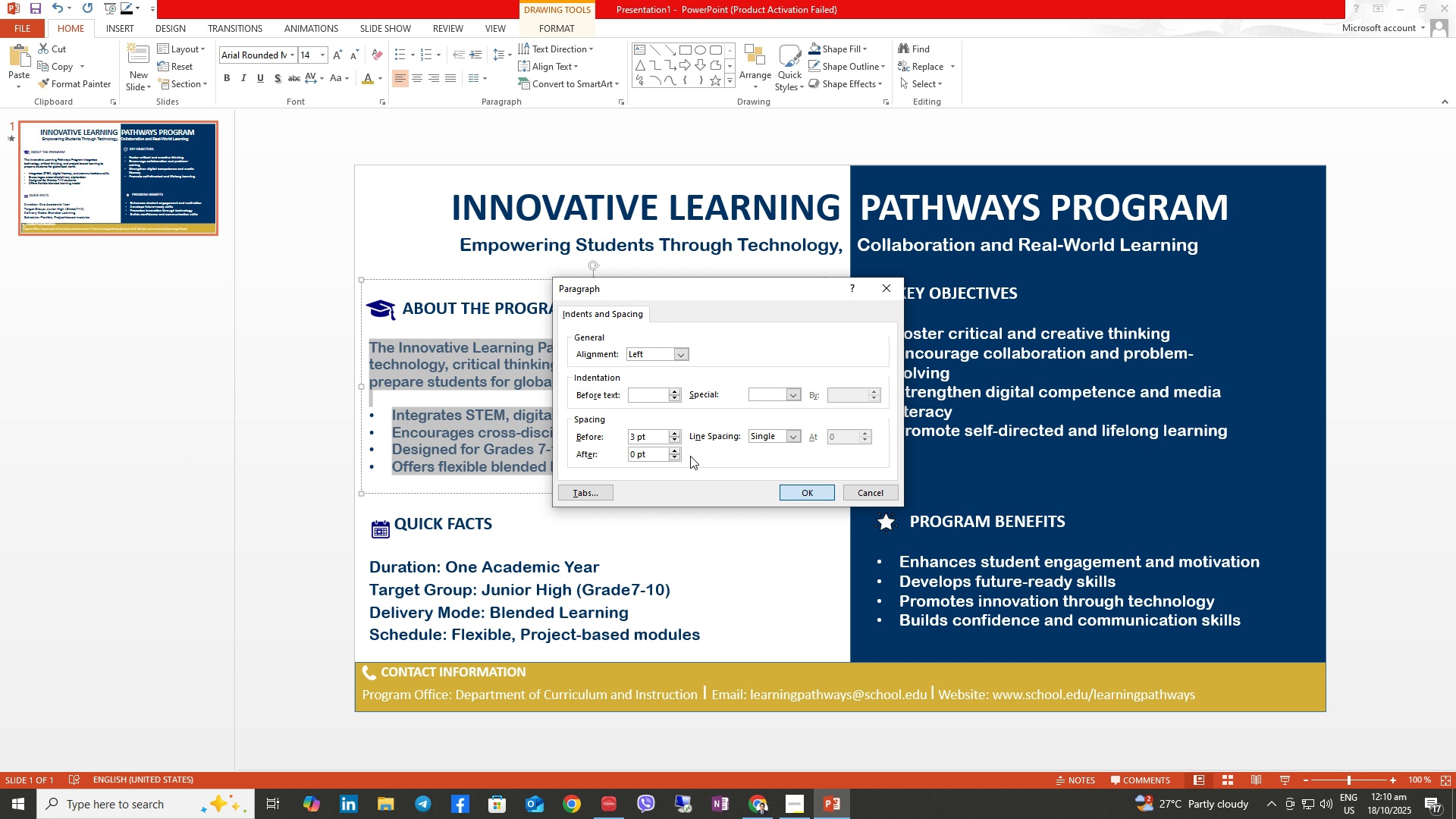 
key(NumpadEnter)
 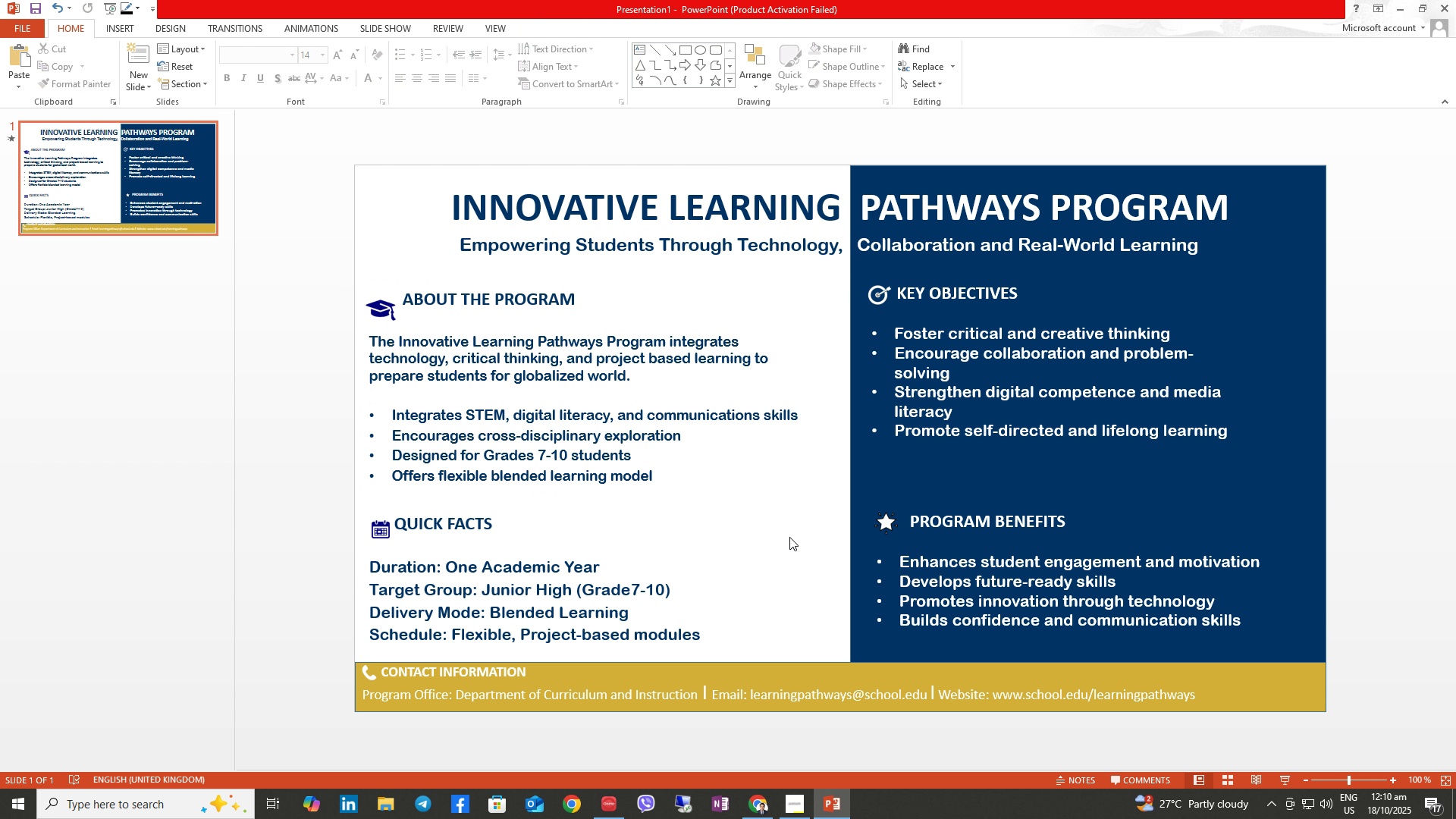 
left_click([799, 811])